 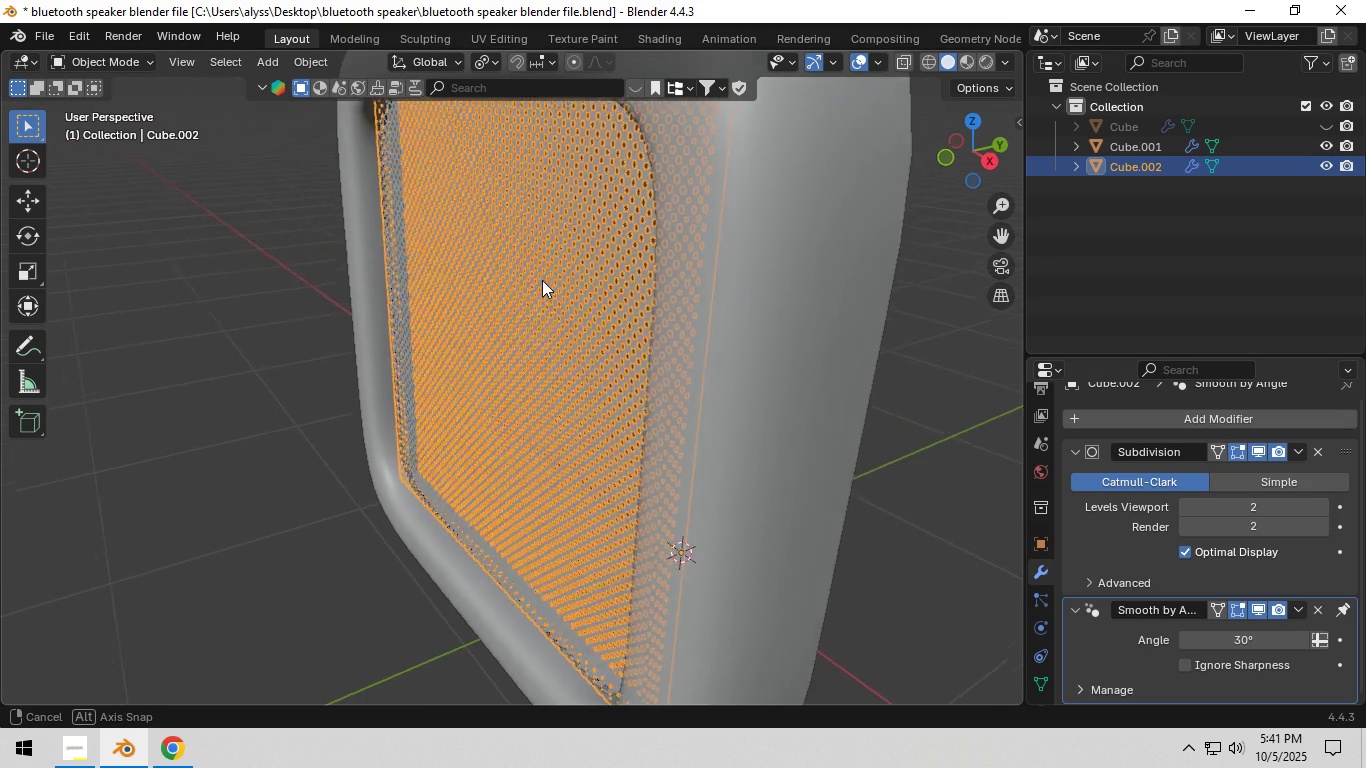 
type(gy)
 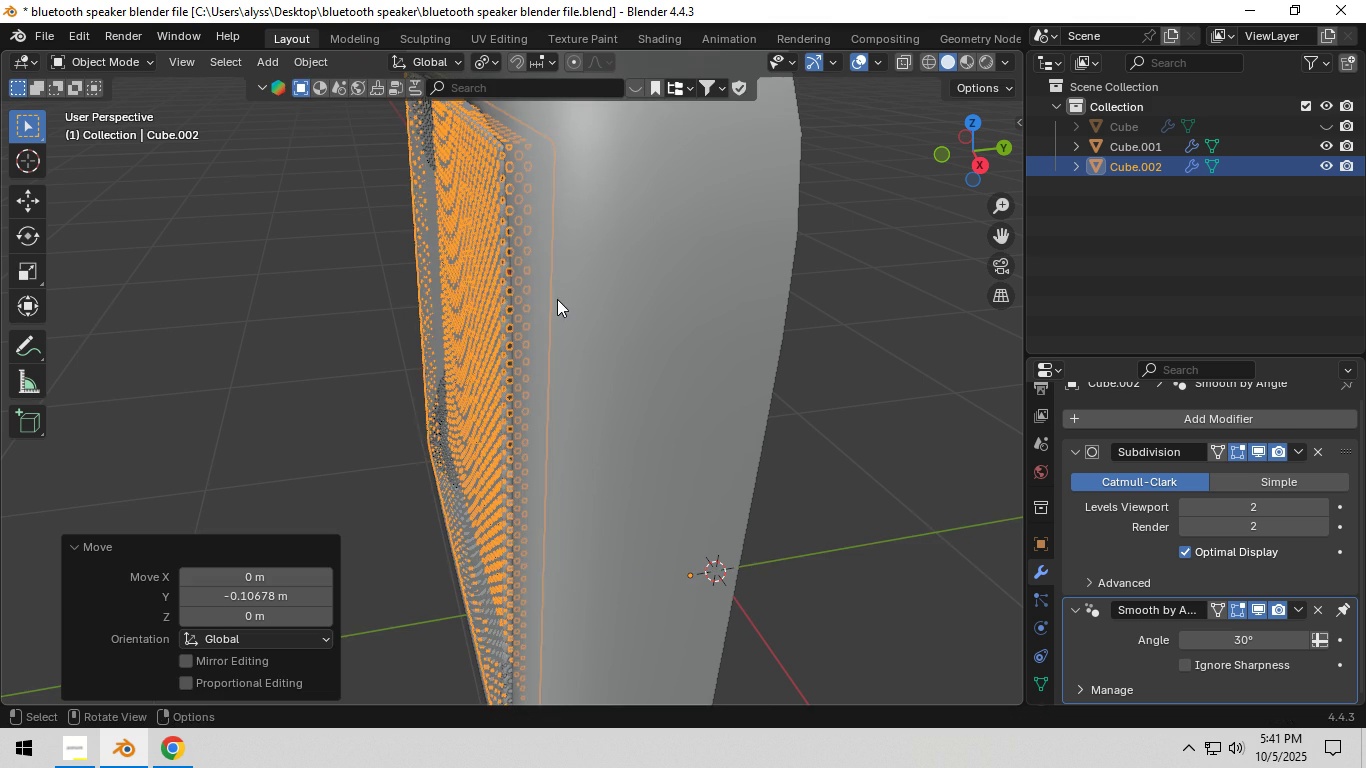 
left_click([557, 299])
 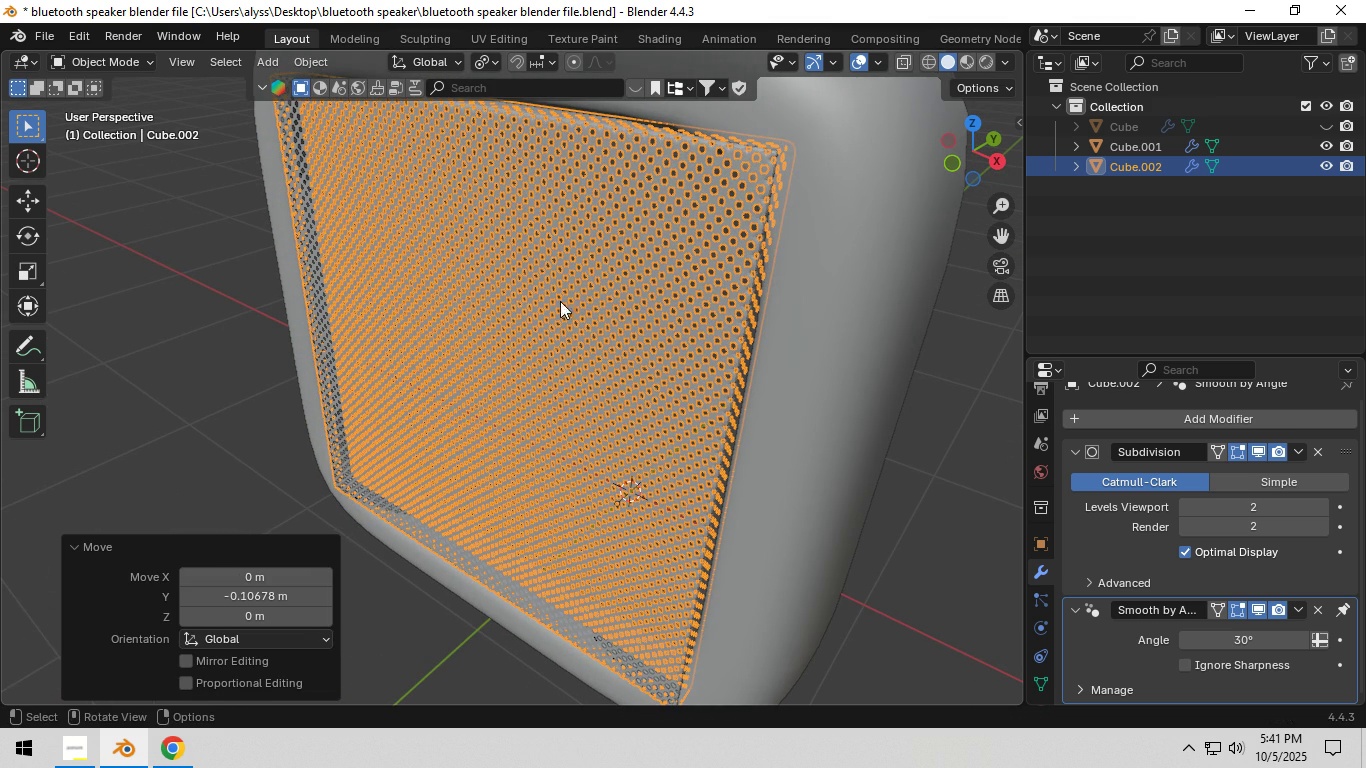 
key(Tab)
 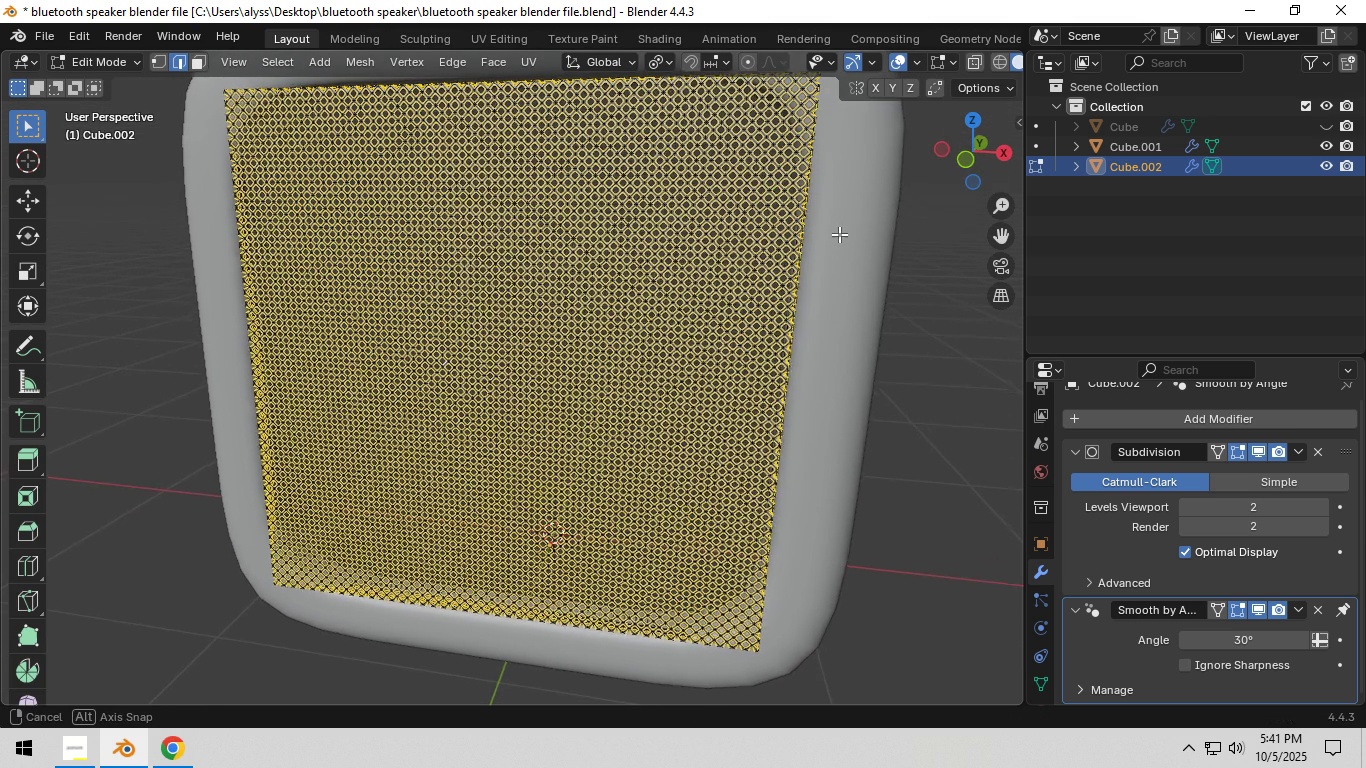 
scroll: coordinate [839, 235], scroll_direction: down, amount: 2.0
 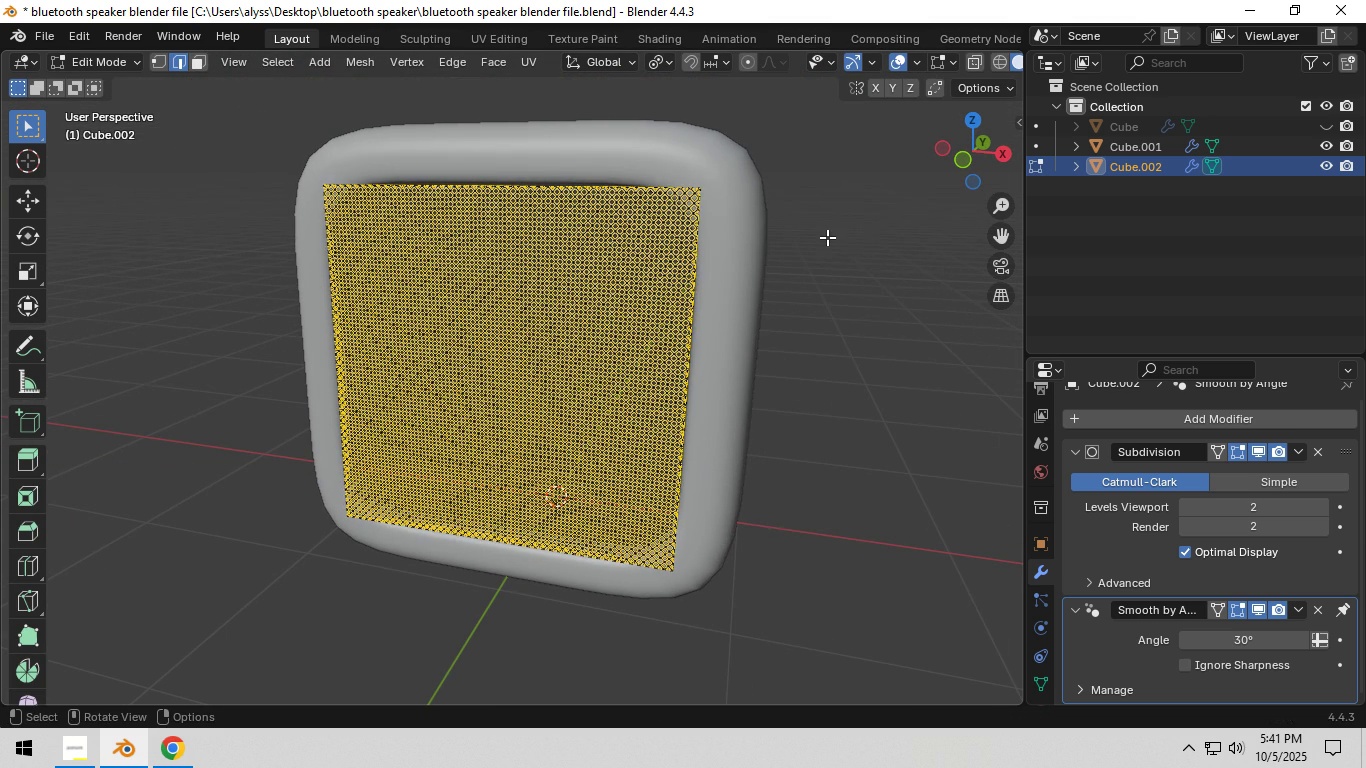 
left_click([869, 239])
 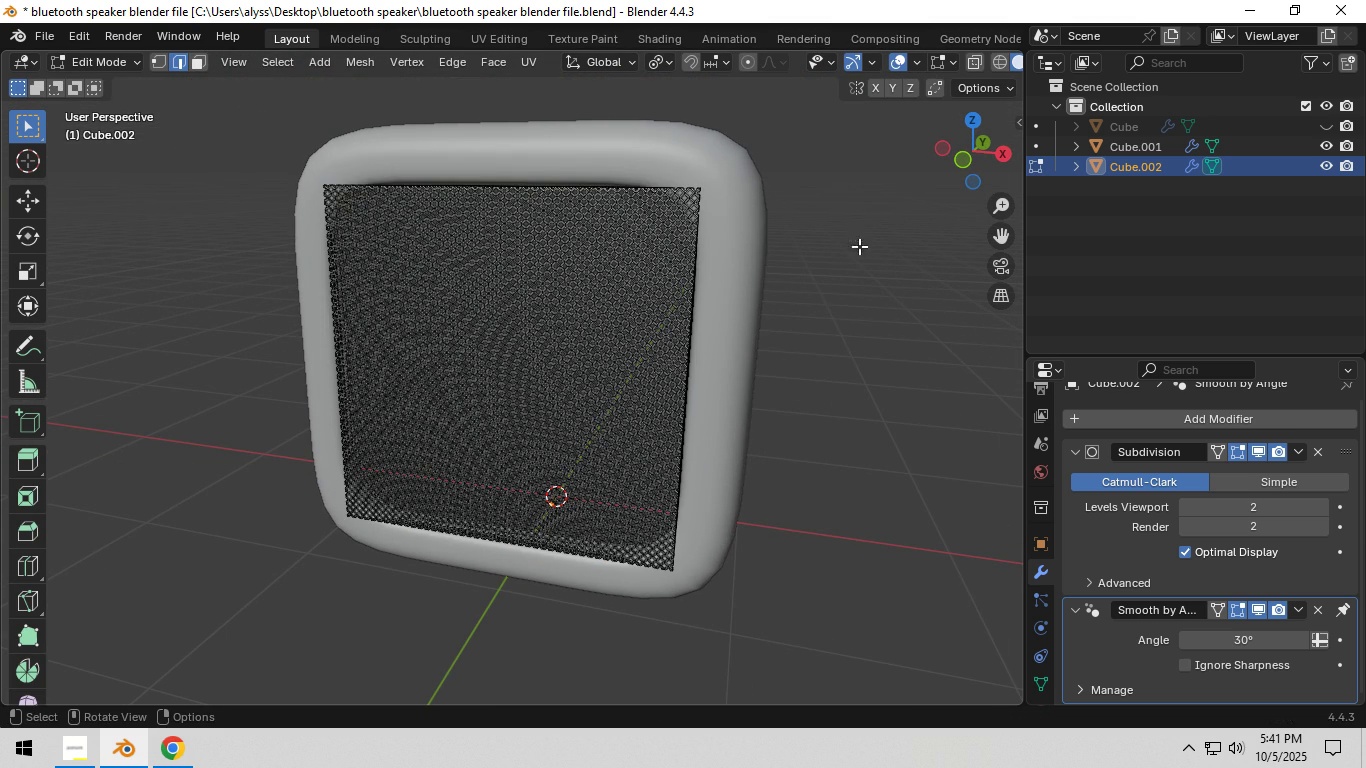 
scroll: coordinate [840, 250], scroll_direction: up, amount: 3.0
 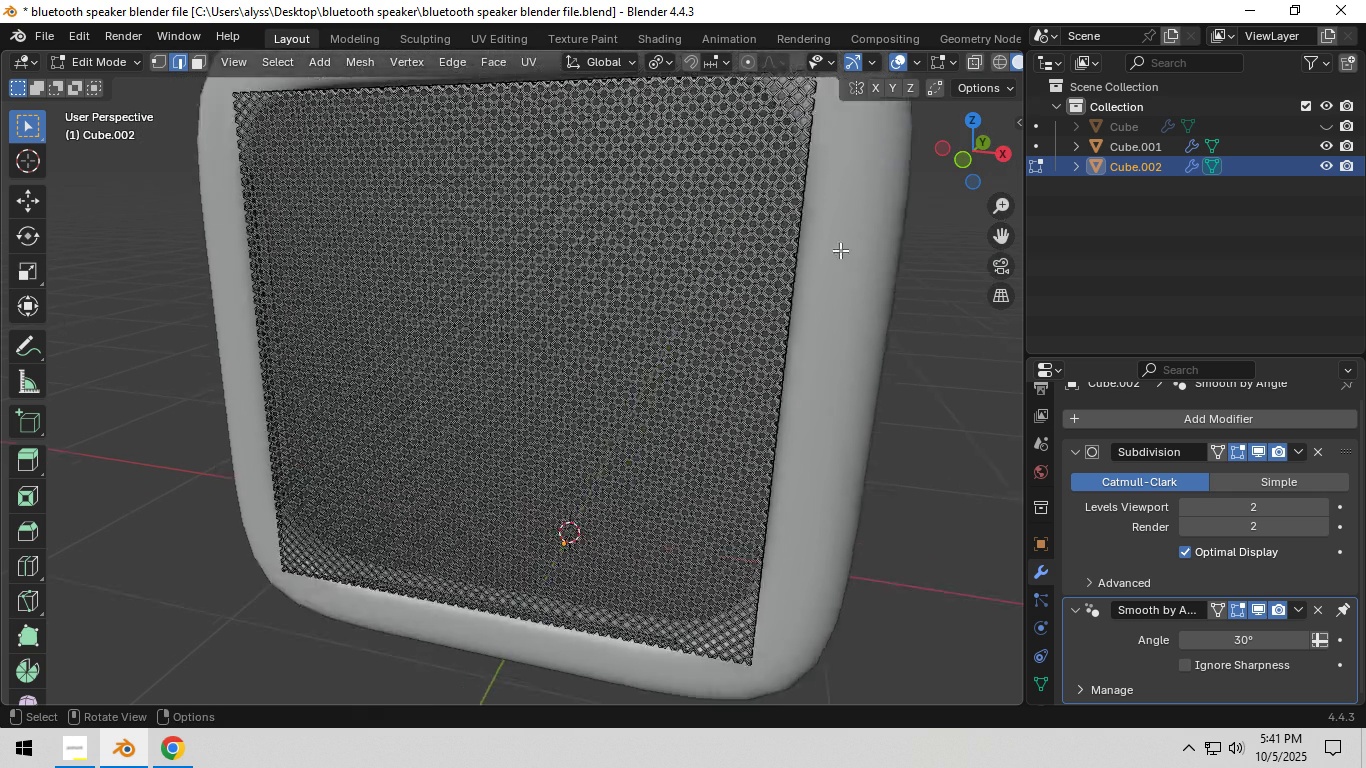 
scroll: coordinate [840, 250], scroll_direction: down, amount: 3.0
 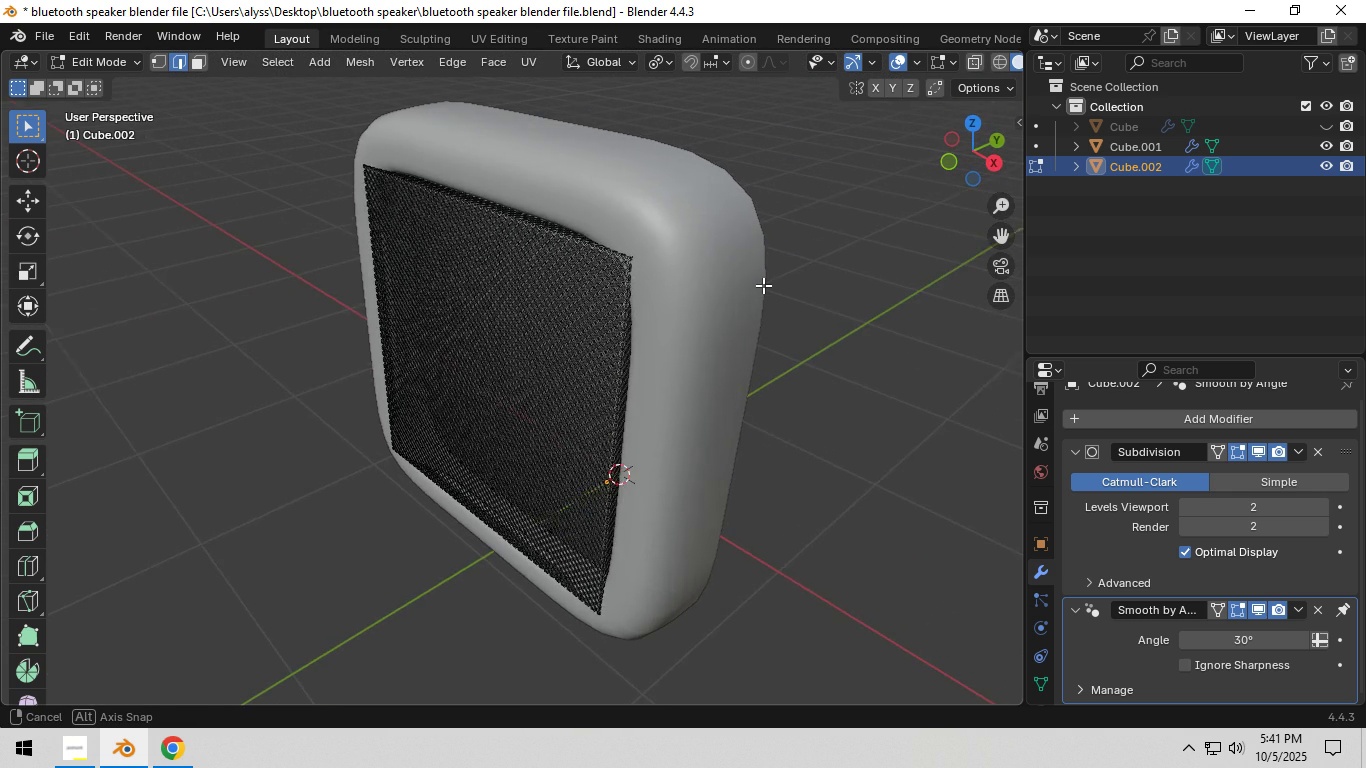 
wait(5.5)
 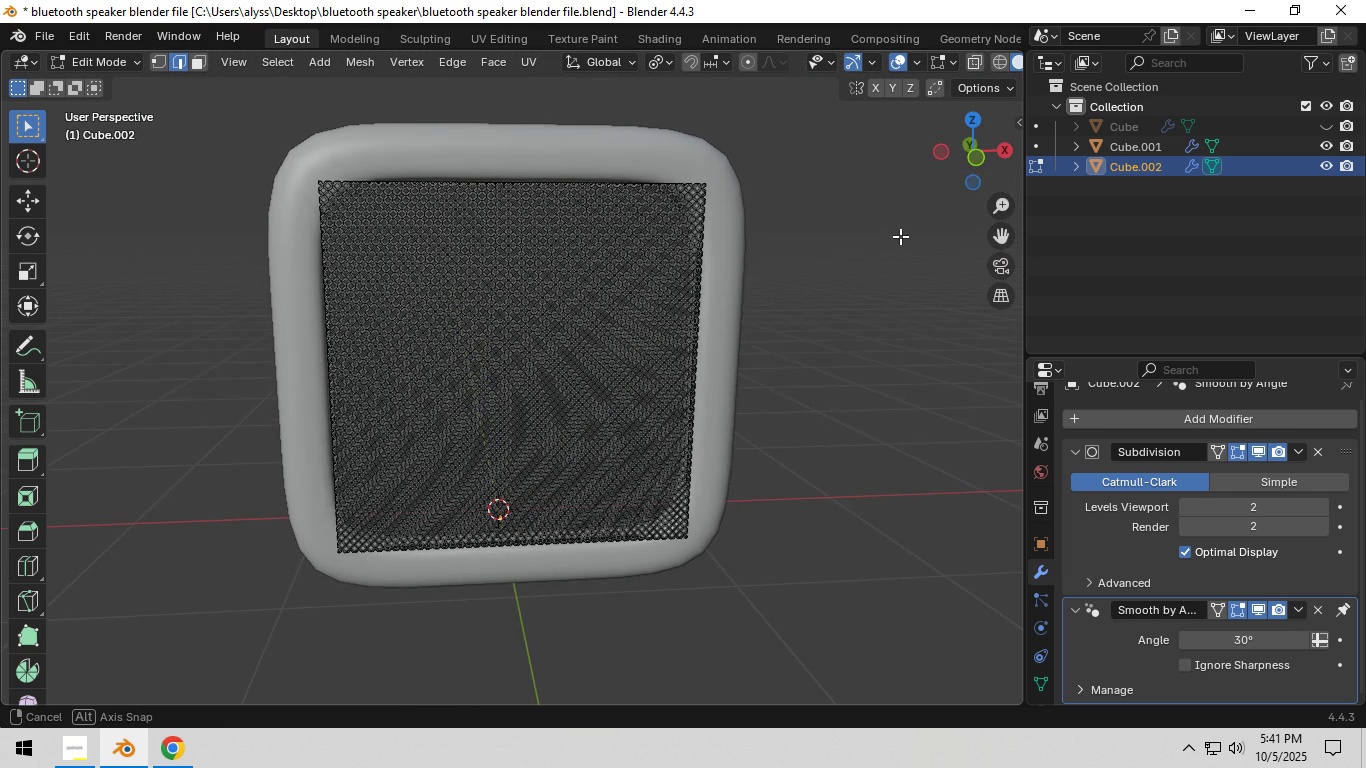 
scroll: coordinate [755, 290], scroll_direction: up, amount: 3.0
 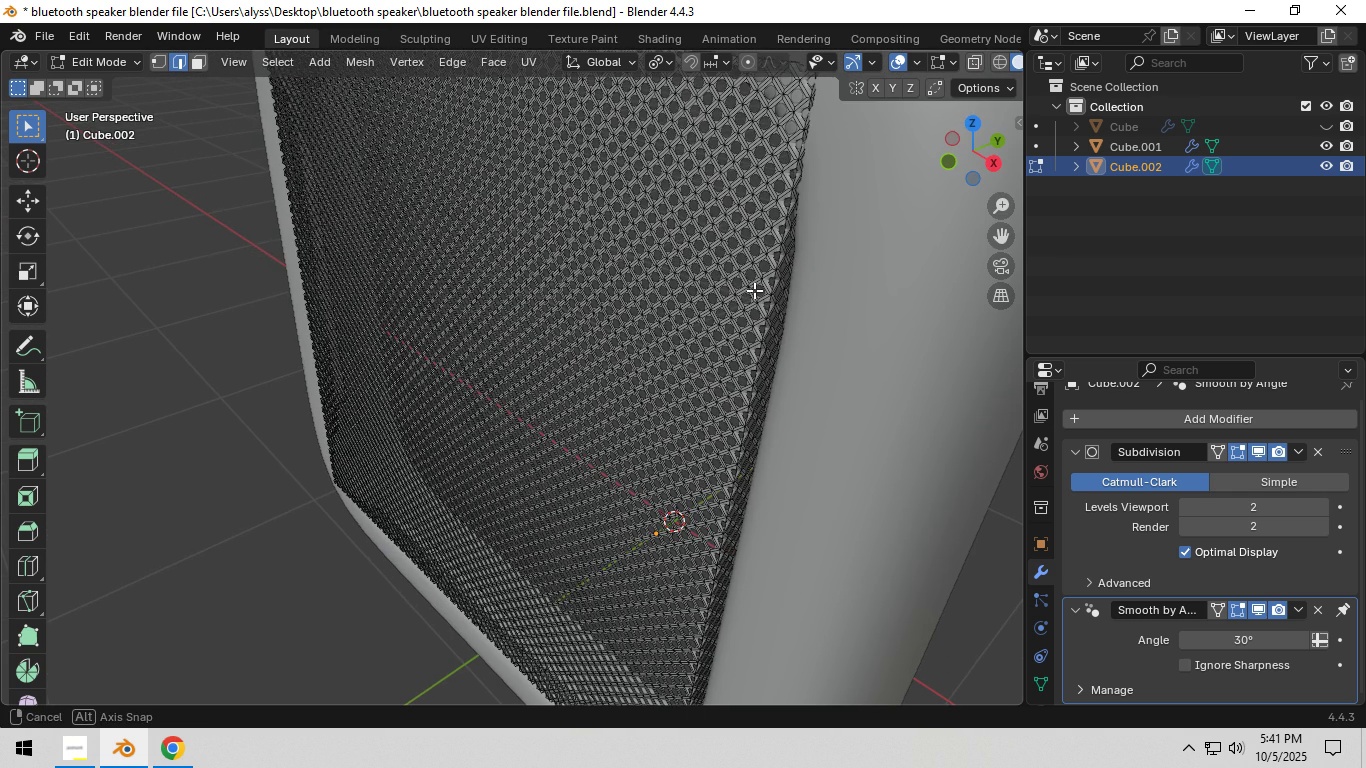 
key(Tab)
 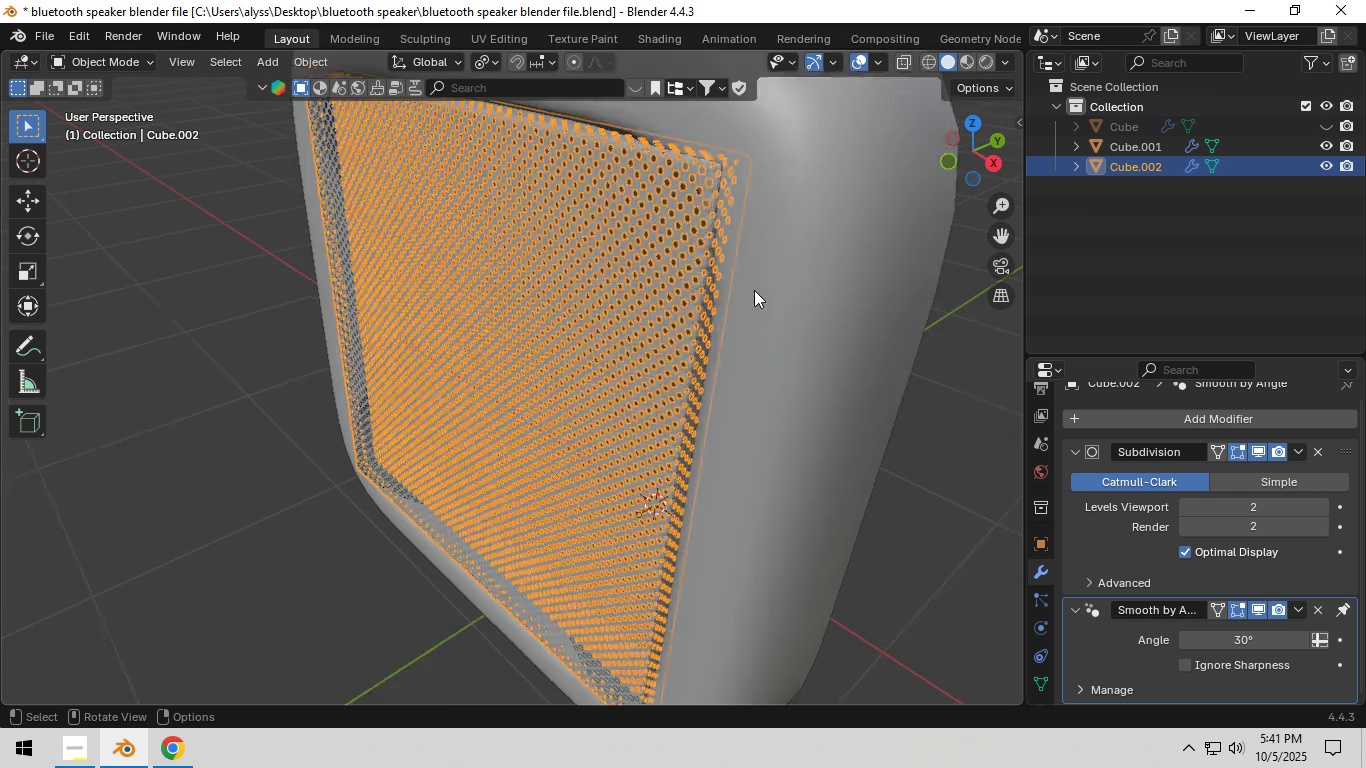 
scroll: coordinate [754, 290], scroll_direction: down, amount: 3.0
 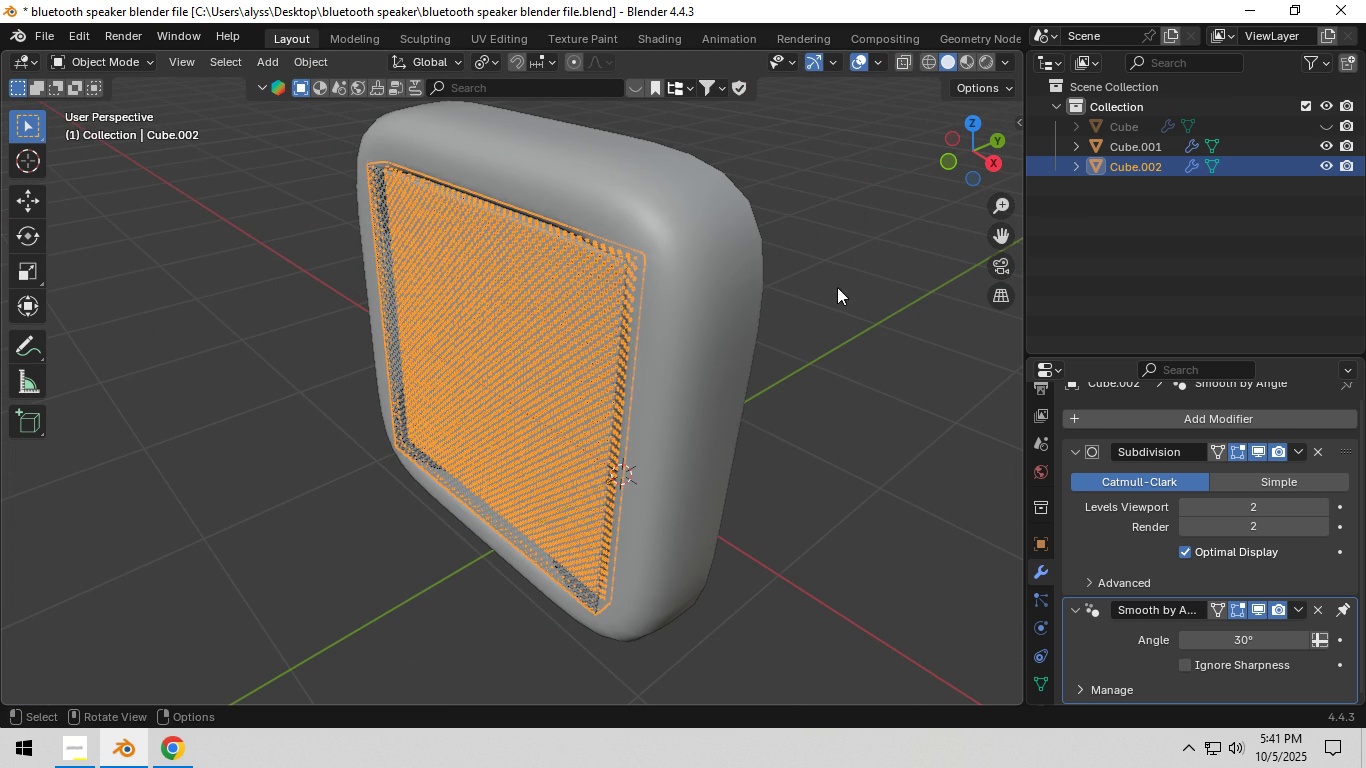 
left_click([838, 288])
 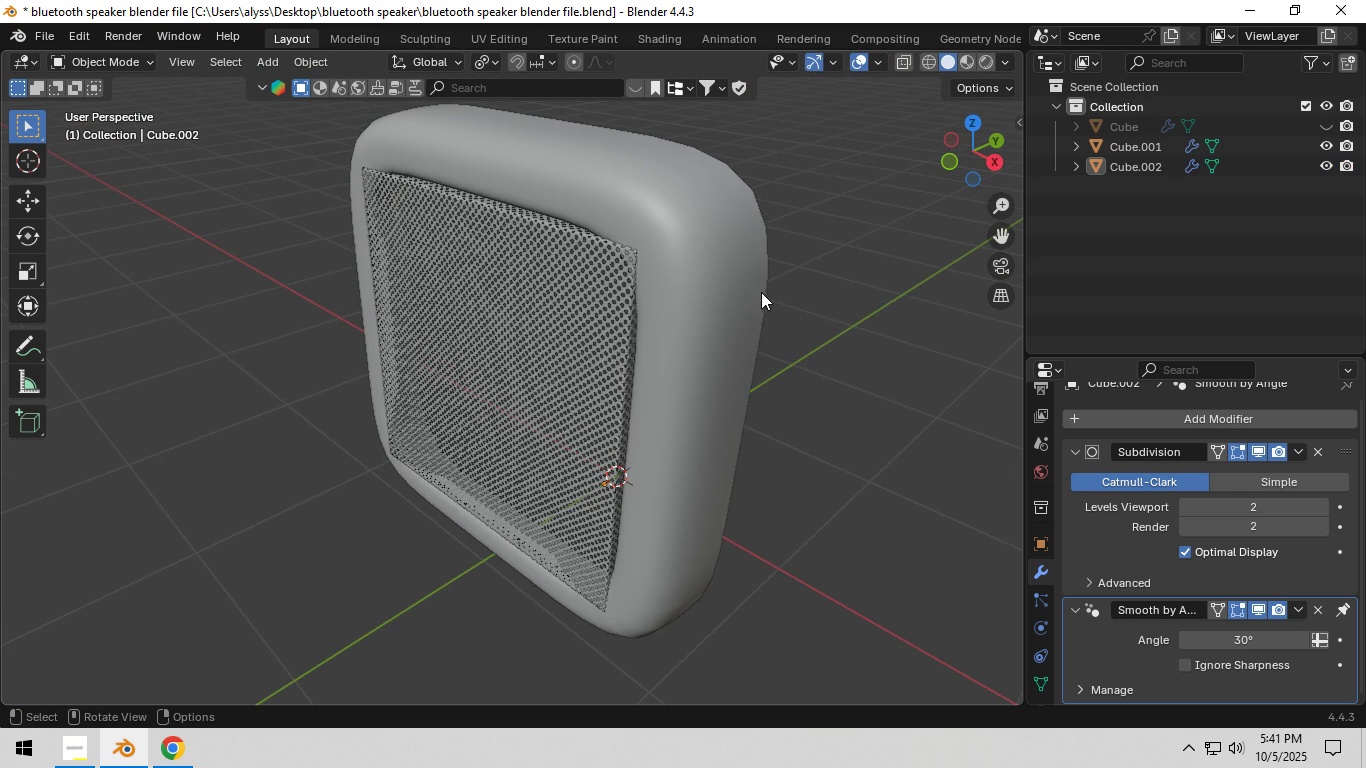 
scroll: coordinate [656, 294], scroll_direction: up, amount: 1.0